 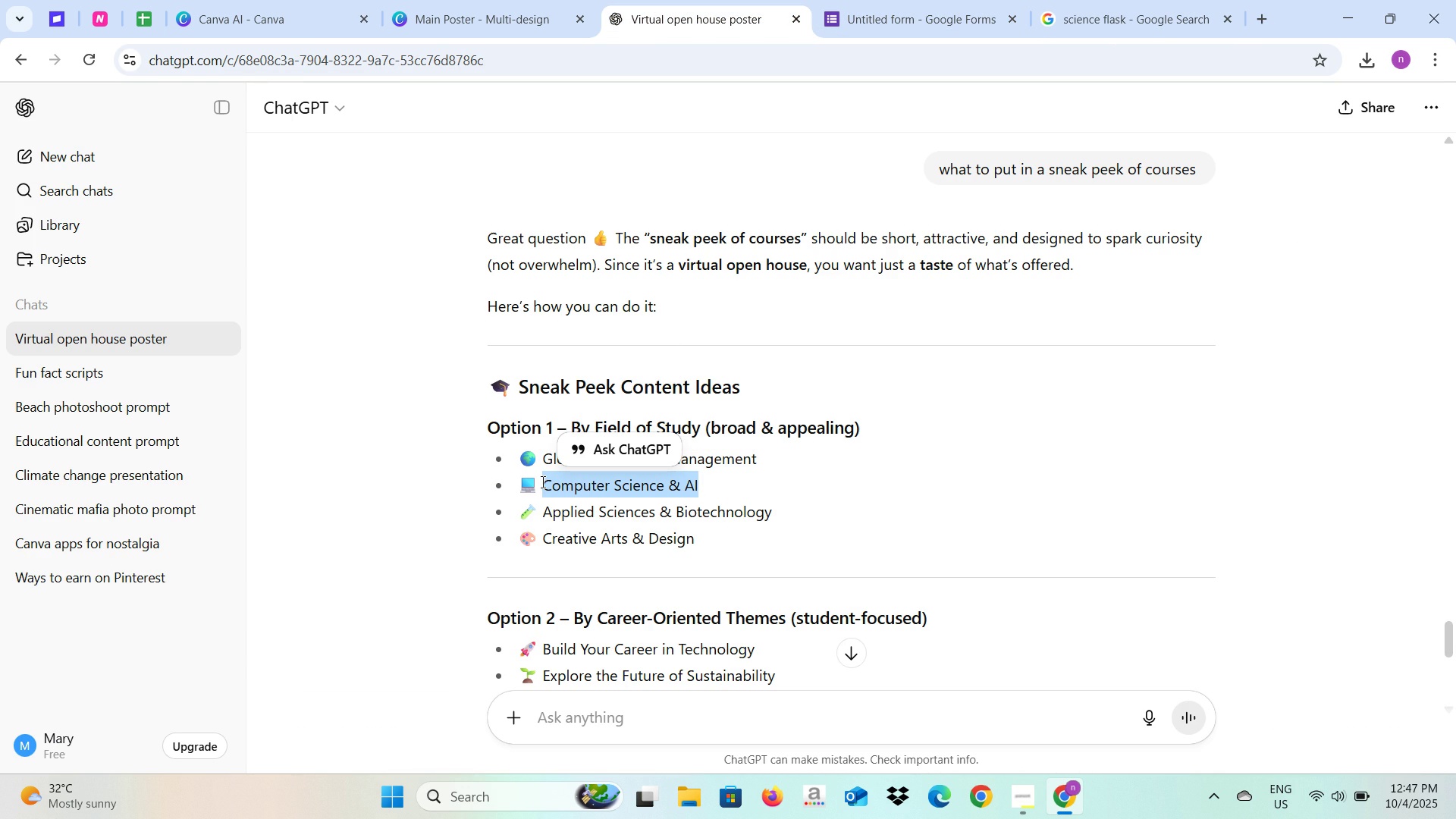 
key(Control+C)
 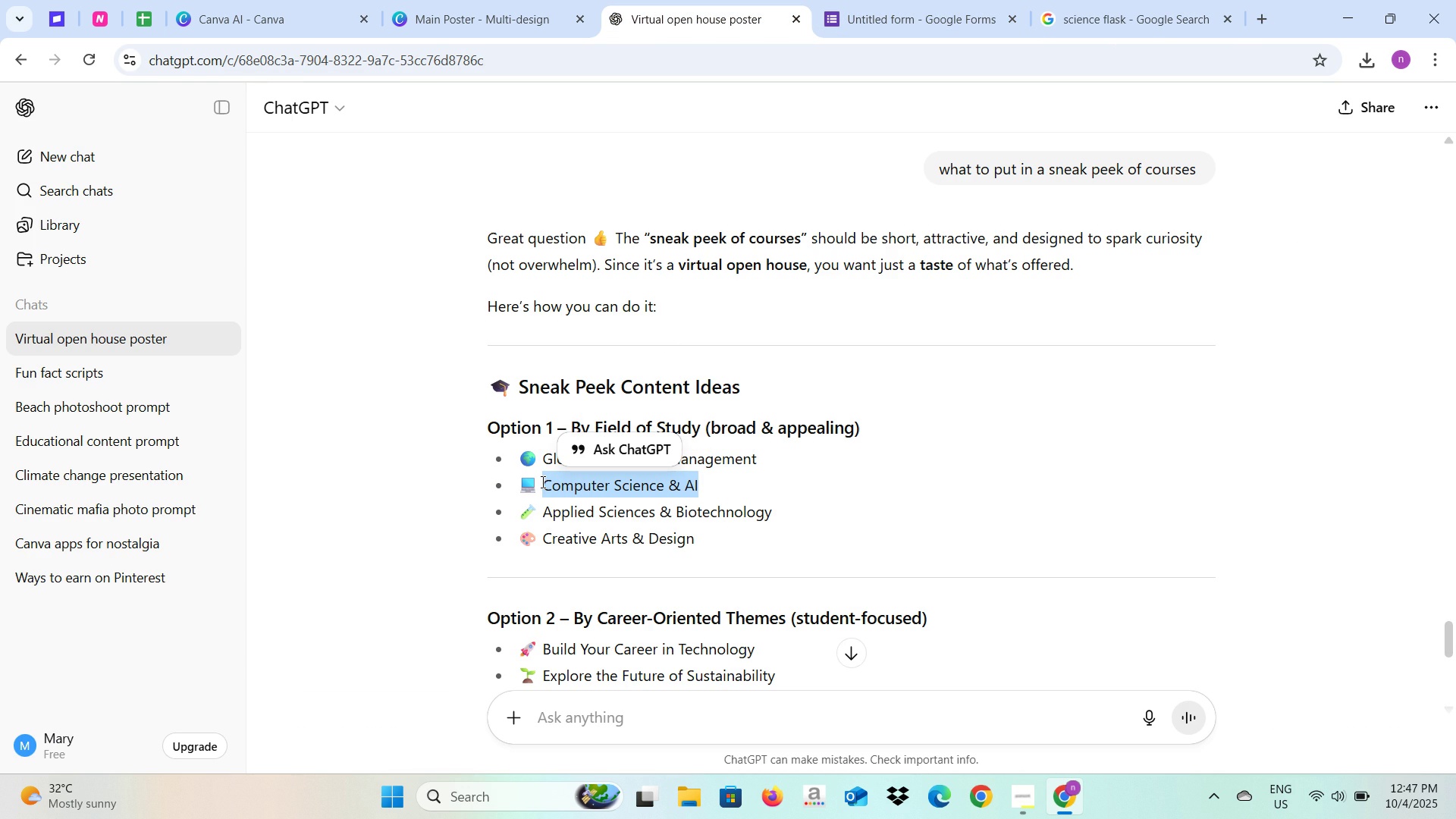 
key(Control+C)
 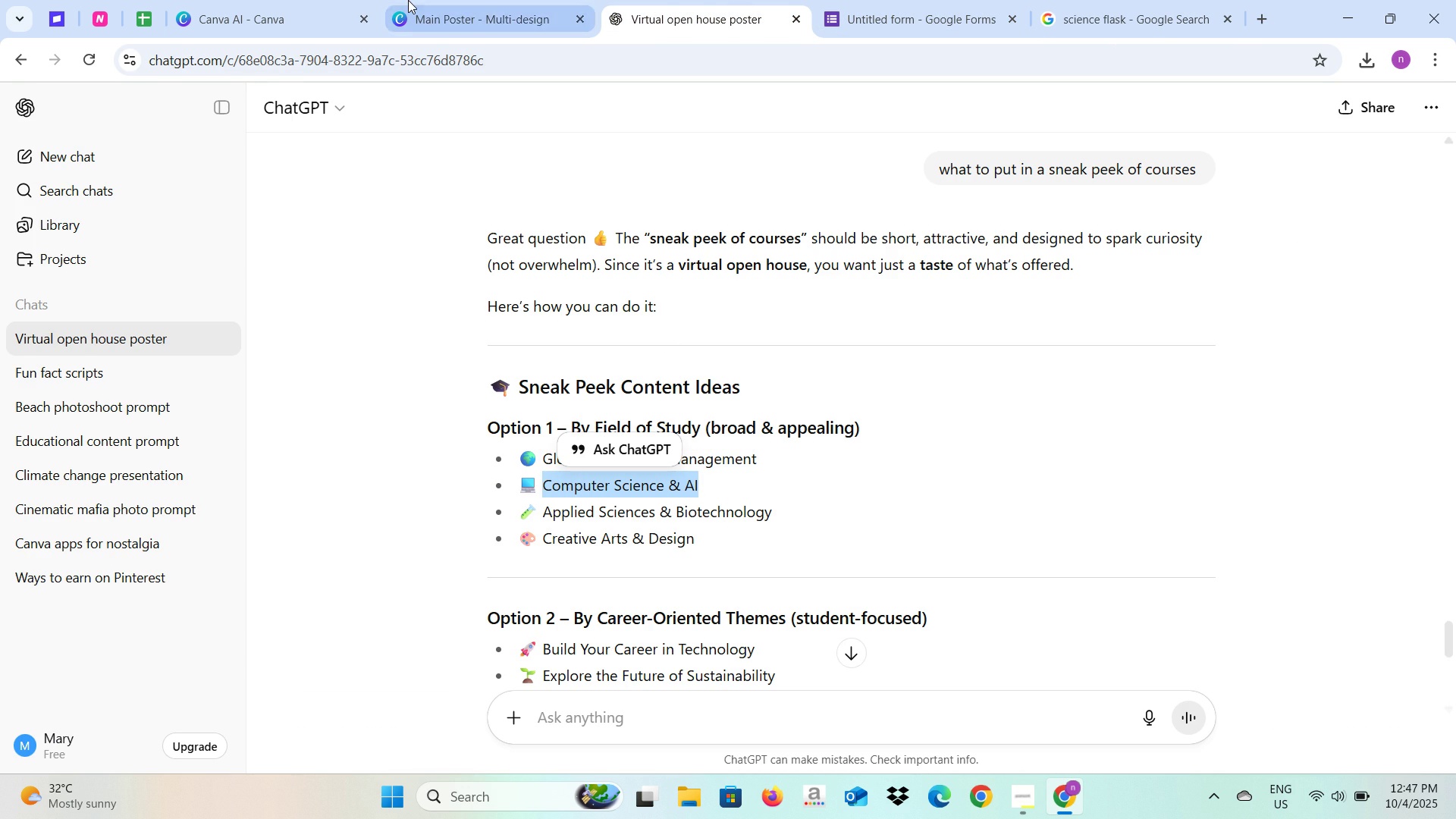 
left_click([408, 0])
 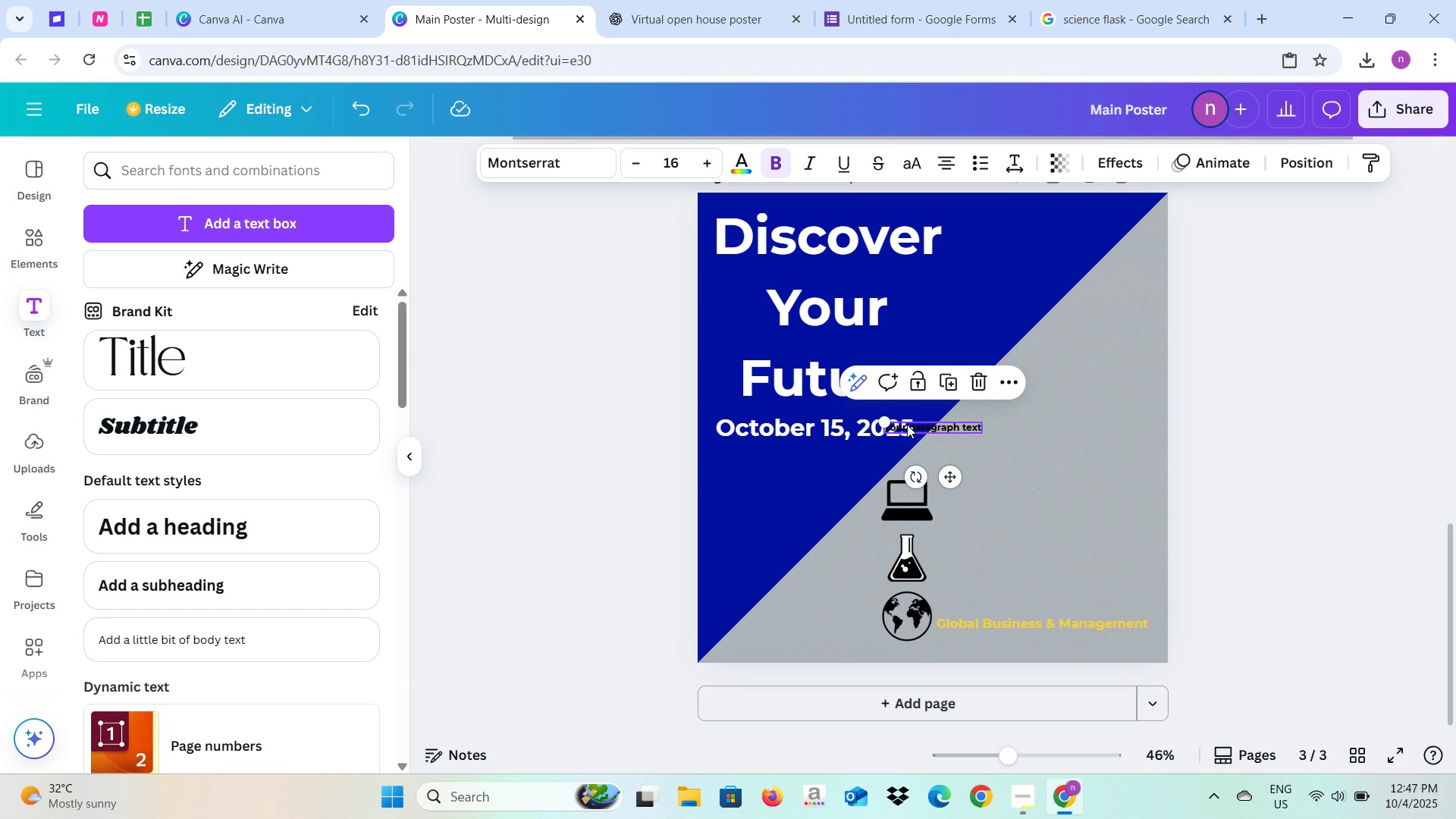 
double_click([907, 425])